 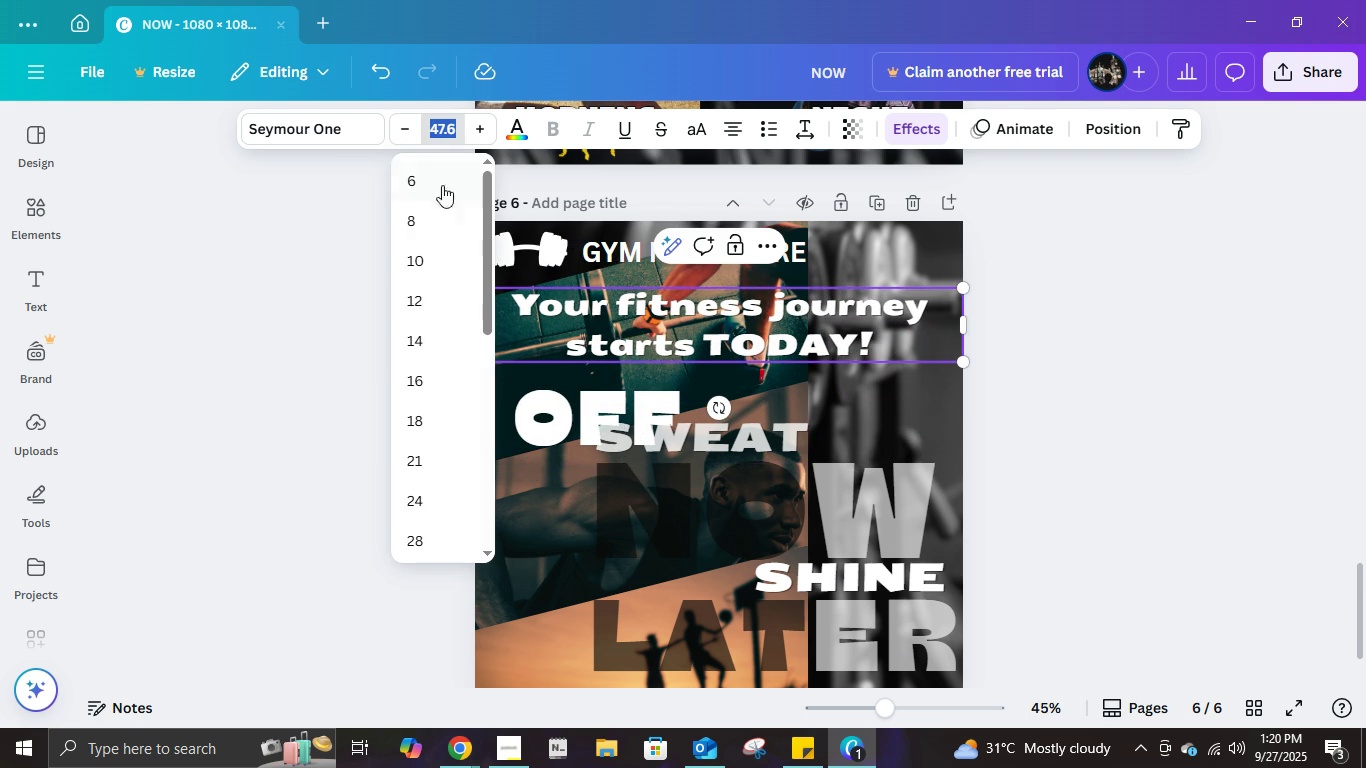 
scroll: coordinate [424, 456], scroll_direction: down, amount: 5.0
 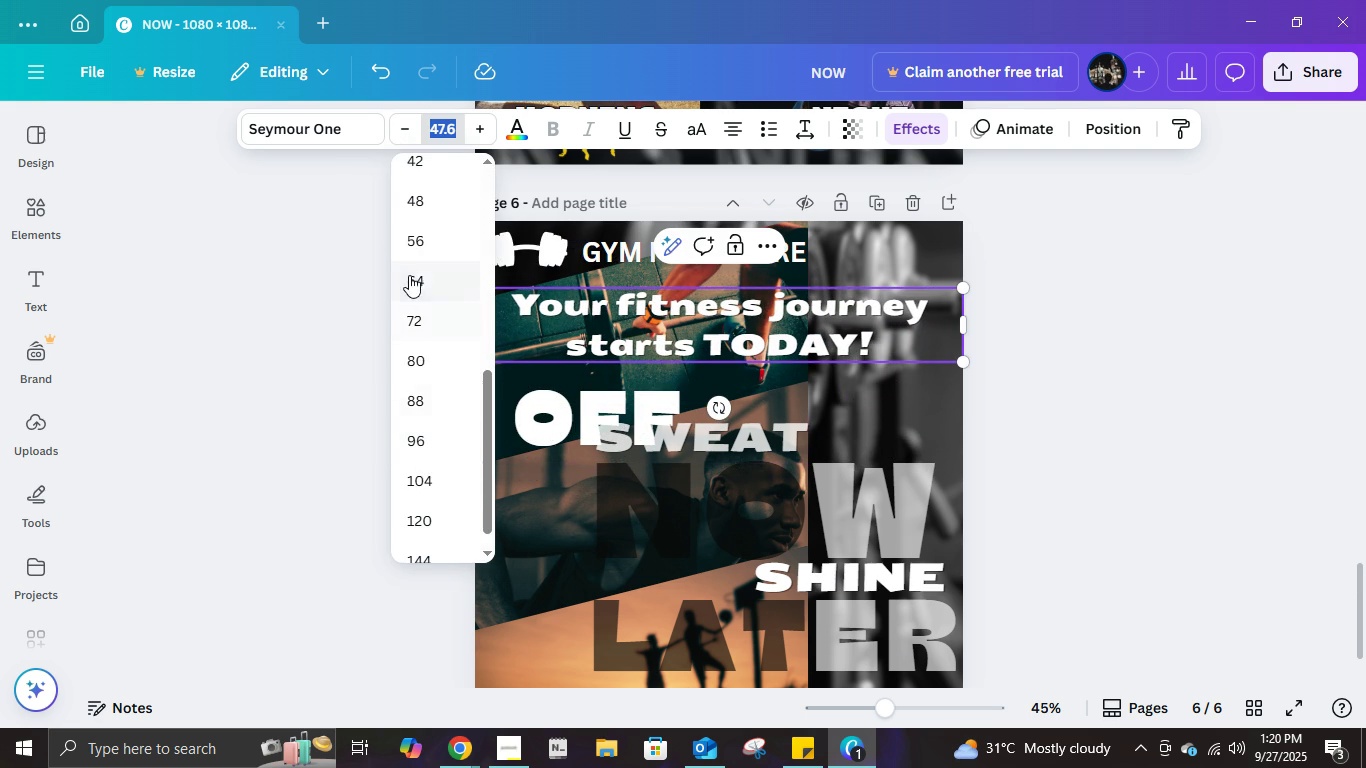 
scroll: coordinate [409, 274], scroll_direction: up, amount: 1.0
 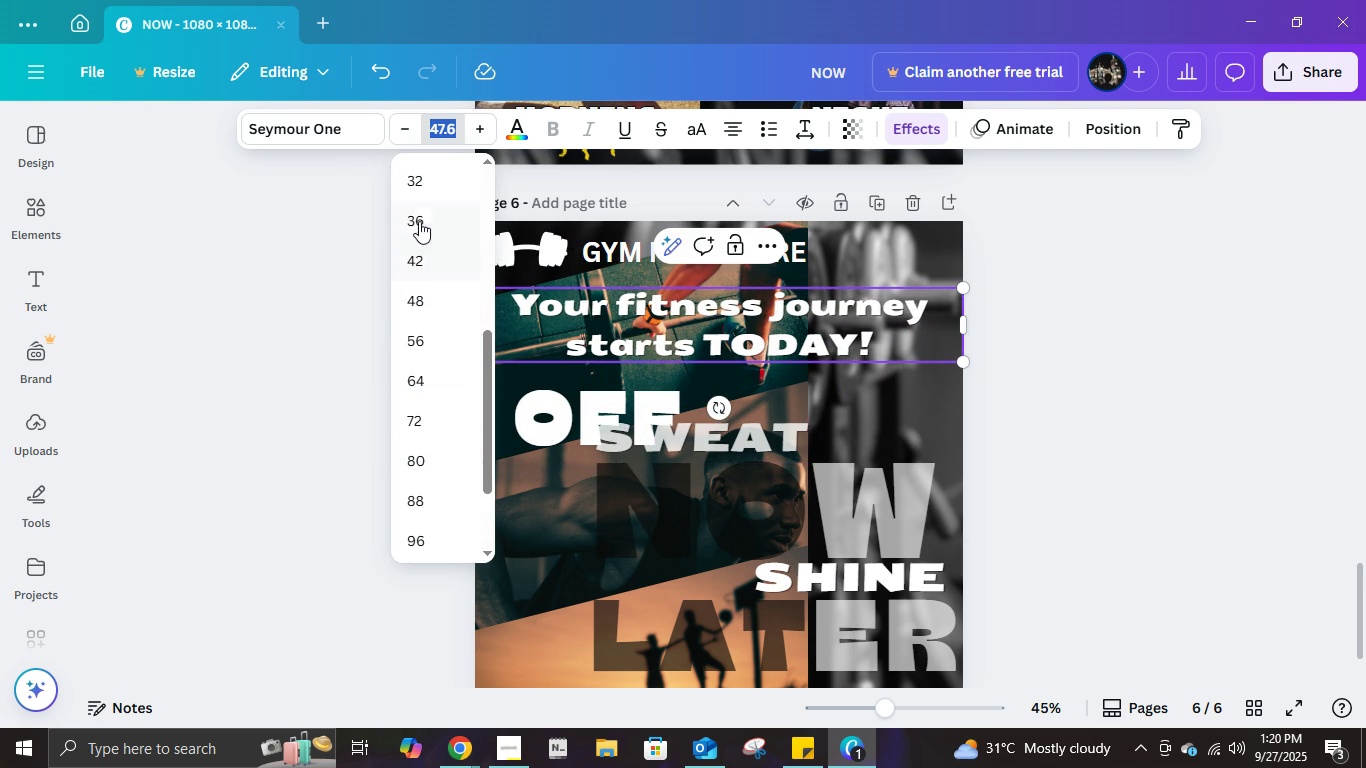 
left_click([419, 214])
 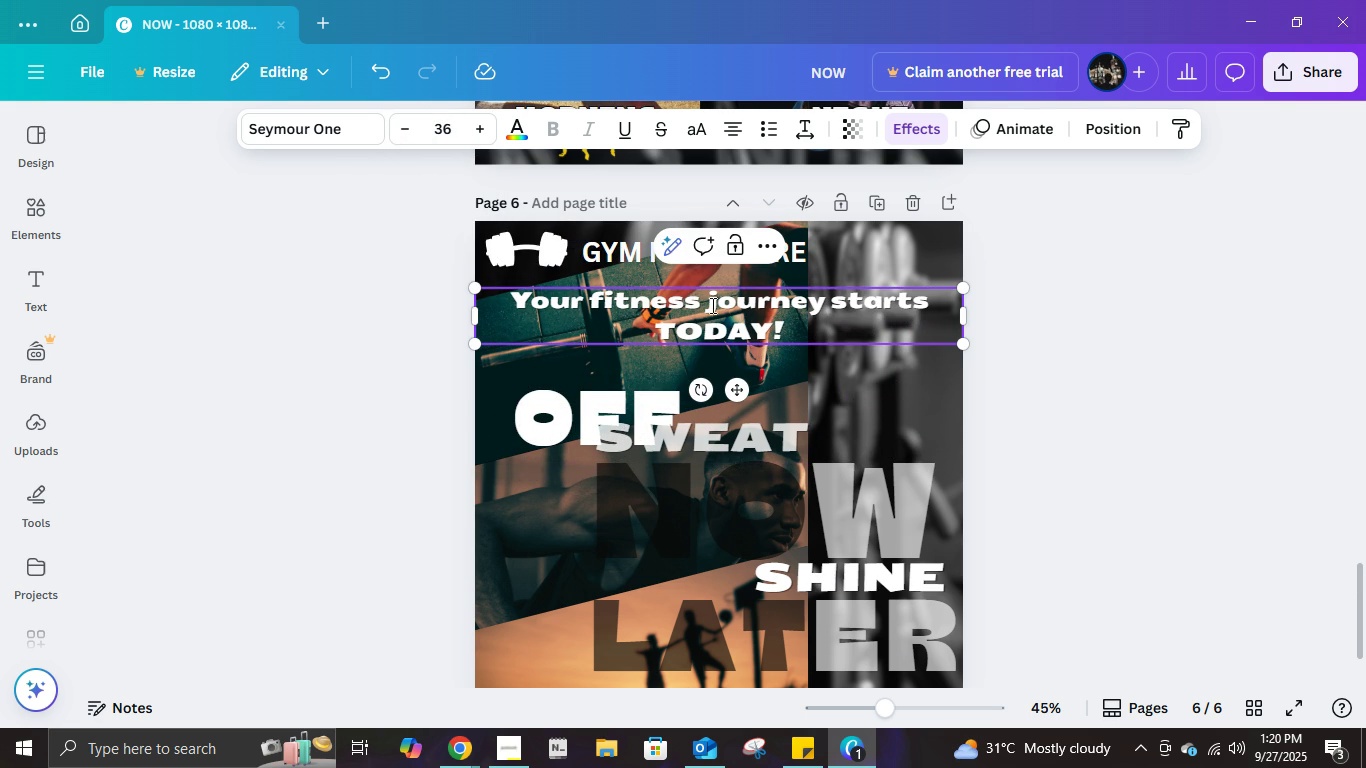 
left_click([1093, 343])
 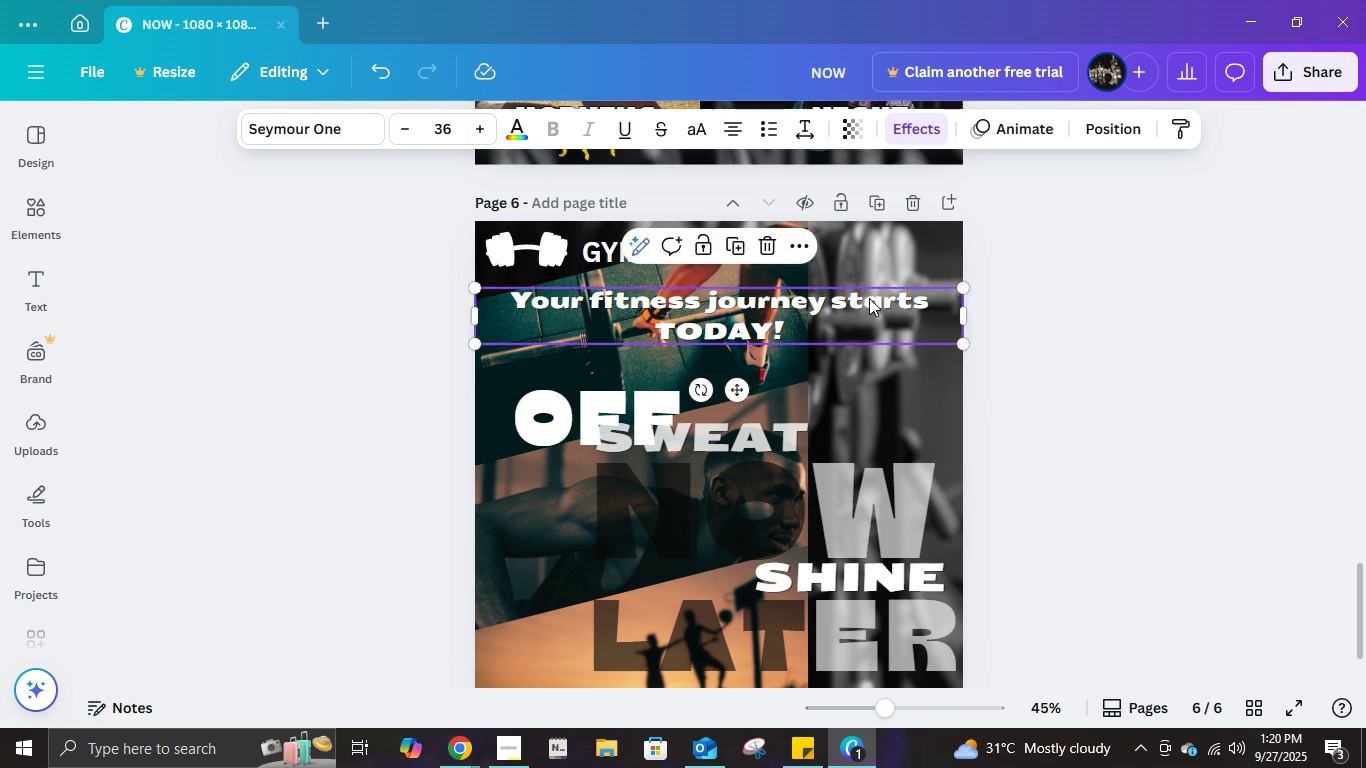 
mouse_move([879, 321])
 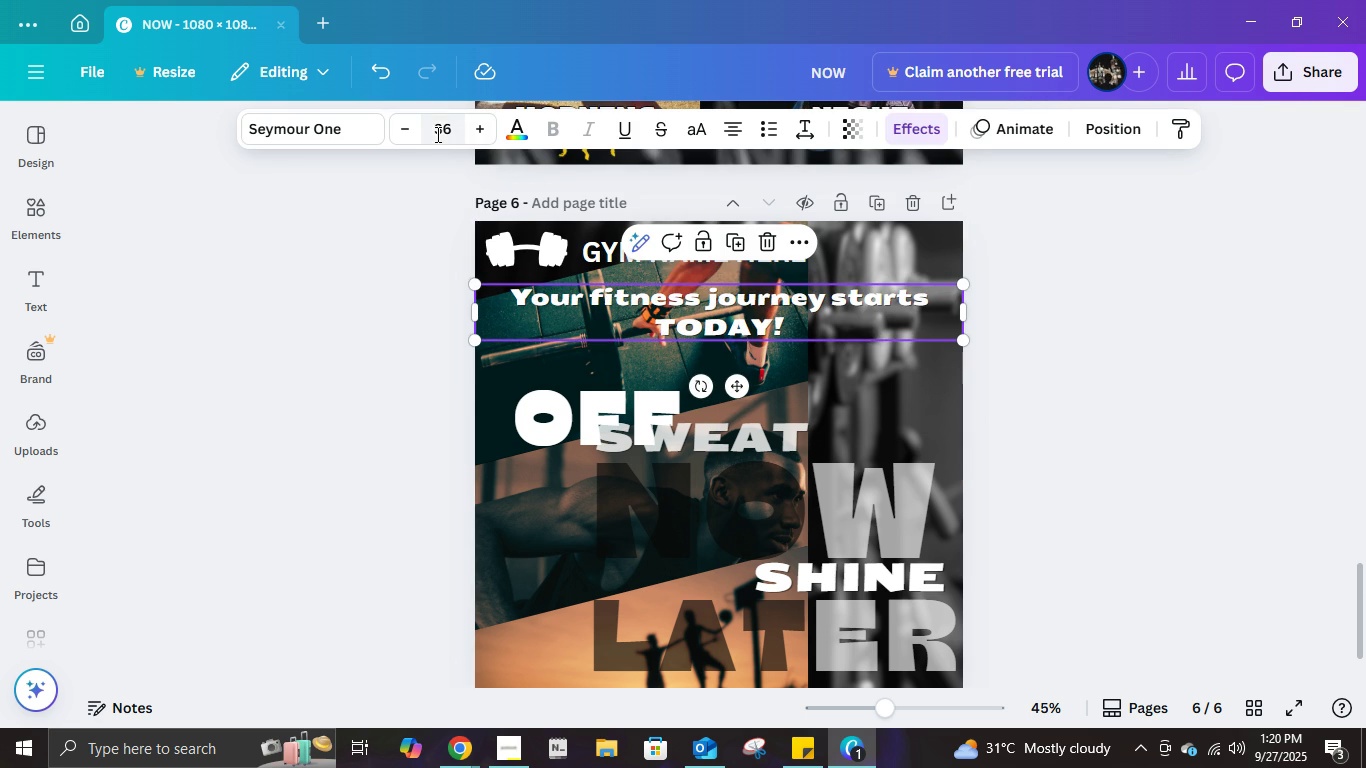 
left_click([436, 134])
 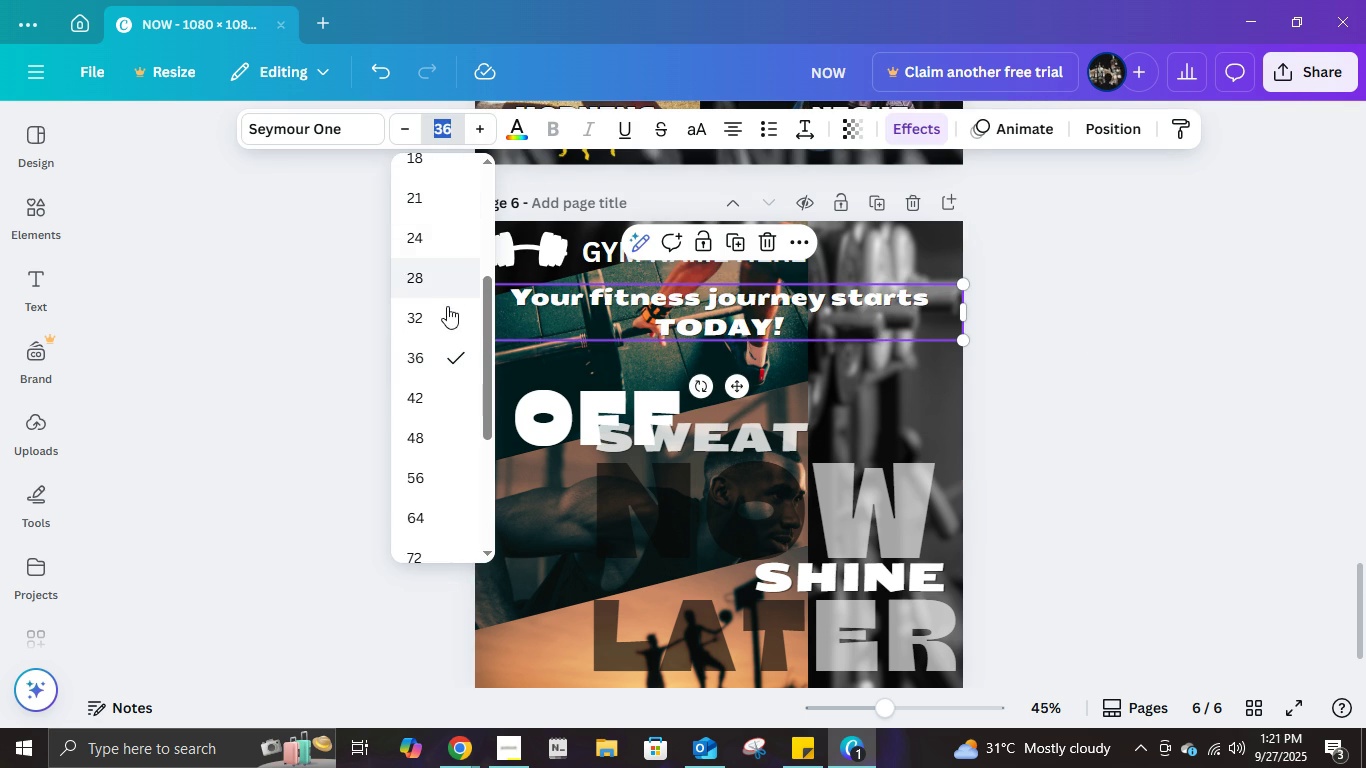 
left_click([446, 309])
 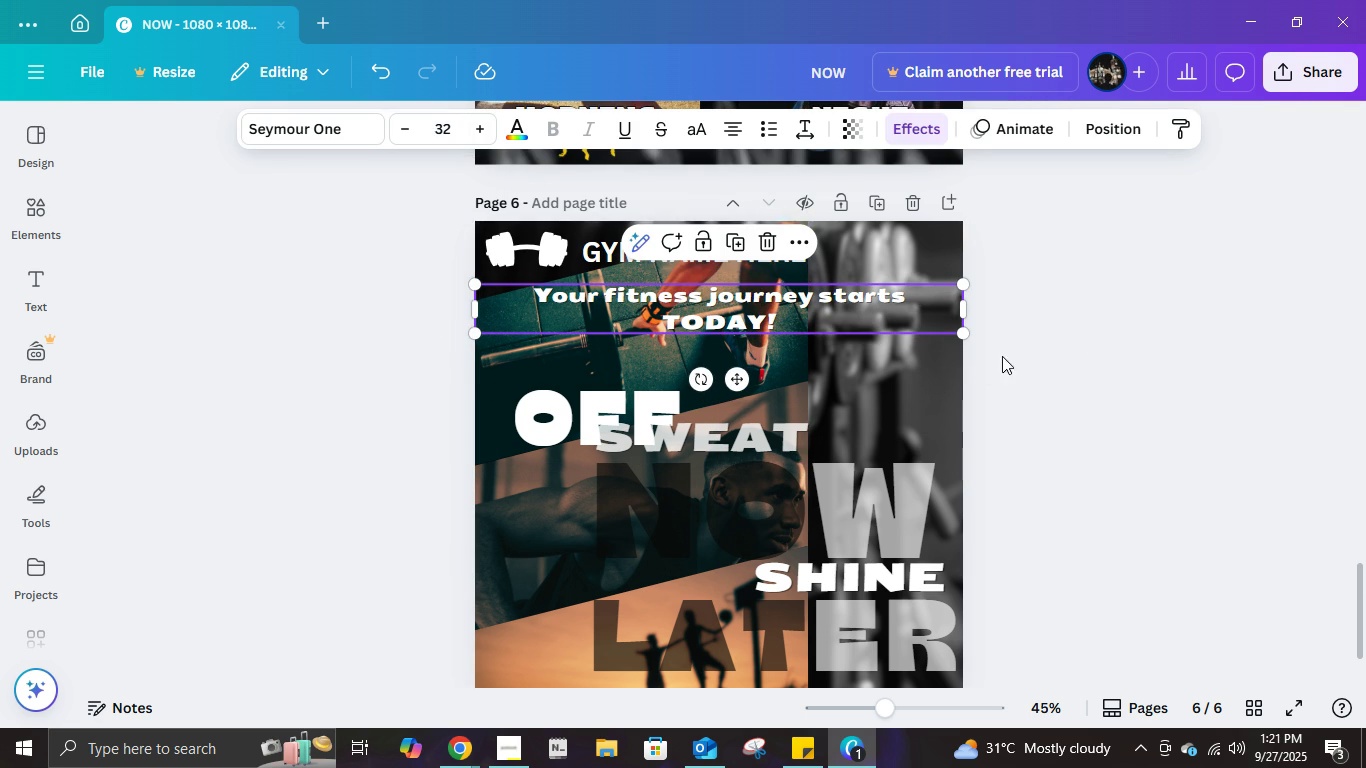 
left_click([1002, 356])
 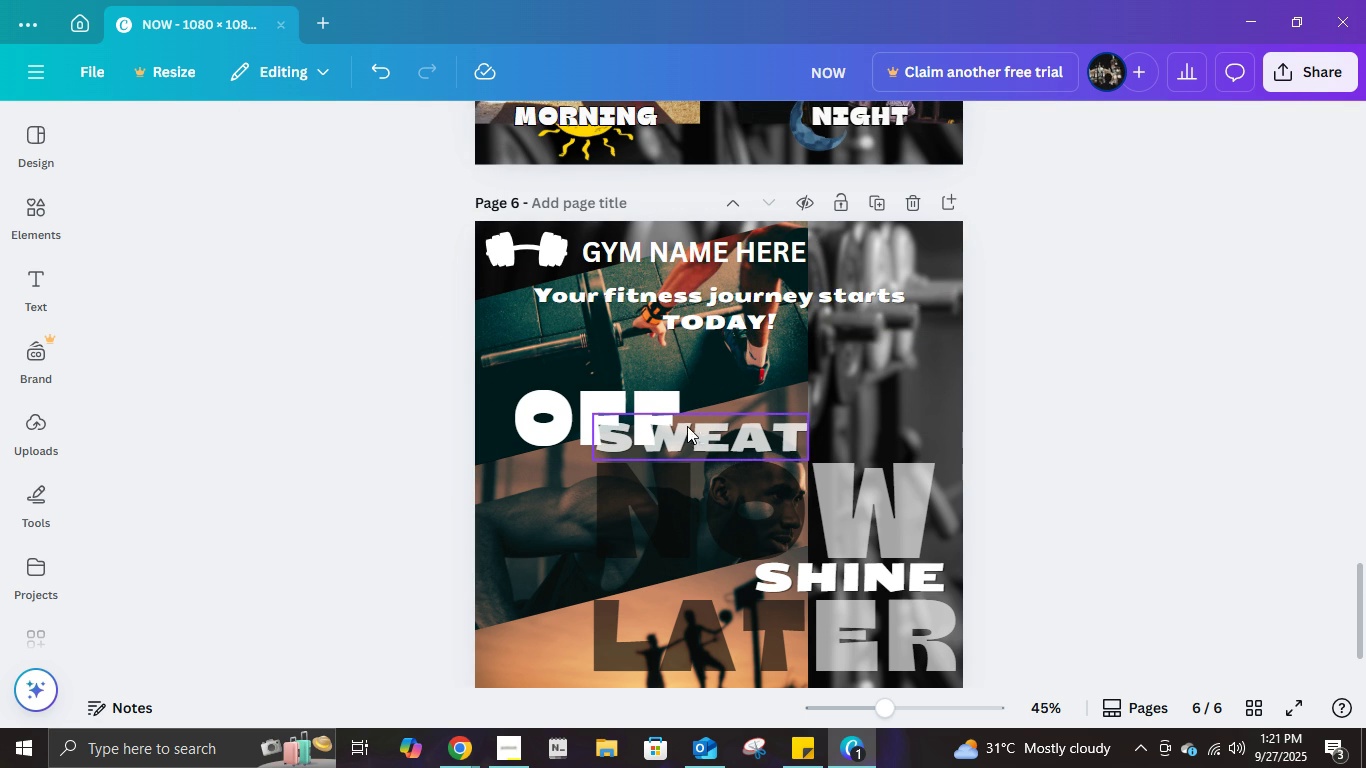 
mouse_move([575, 395])